 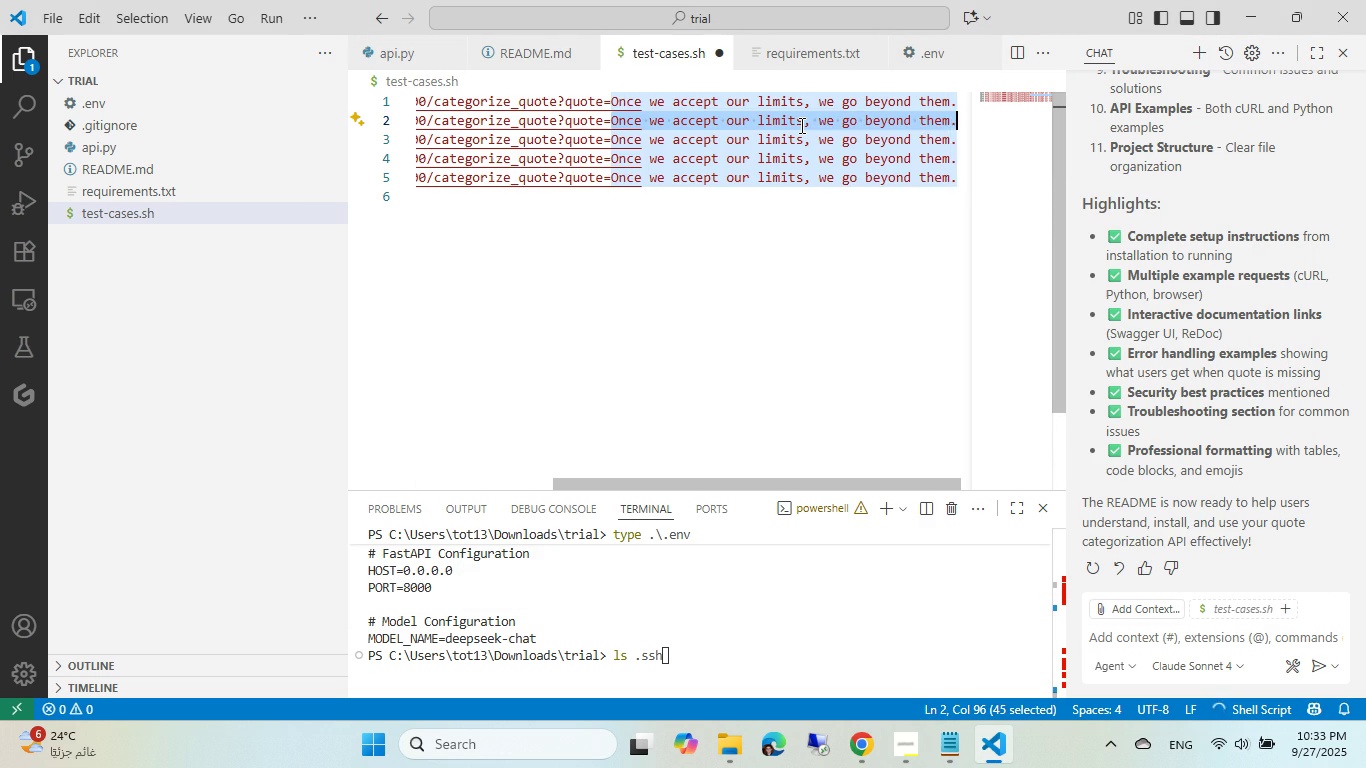 
key(Control+ControlLeft)
 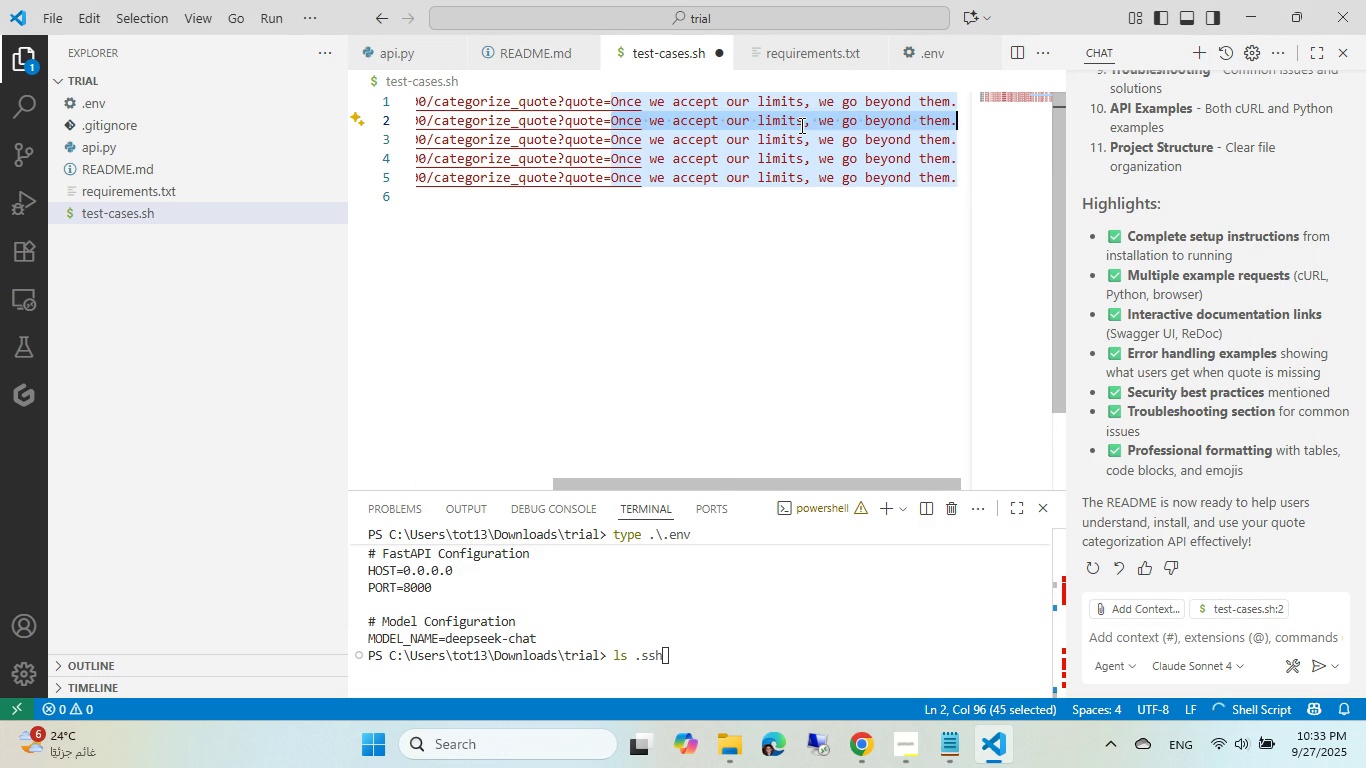 
key(Control+V)
 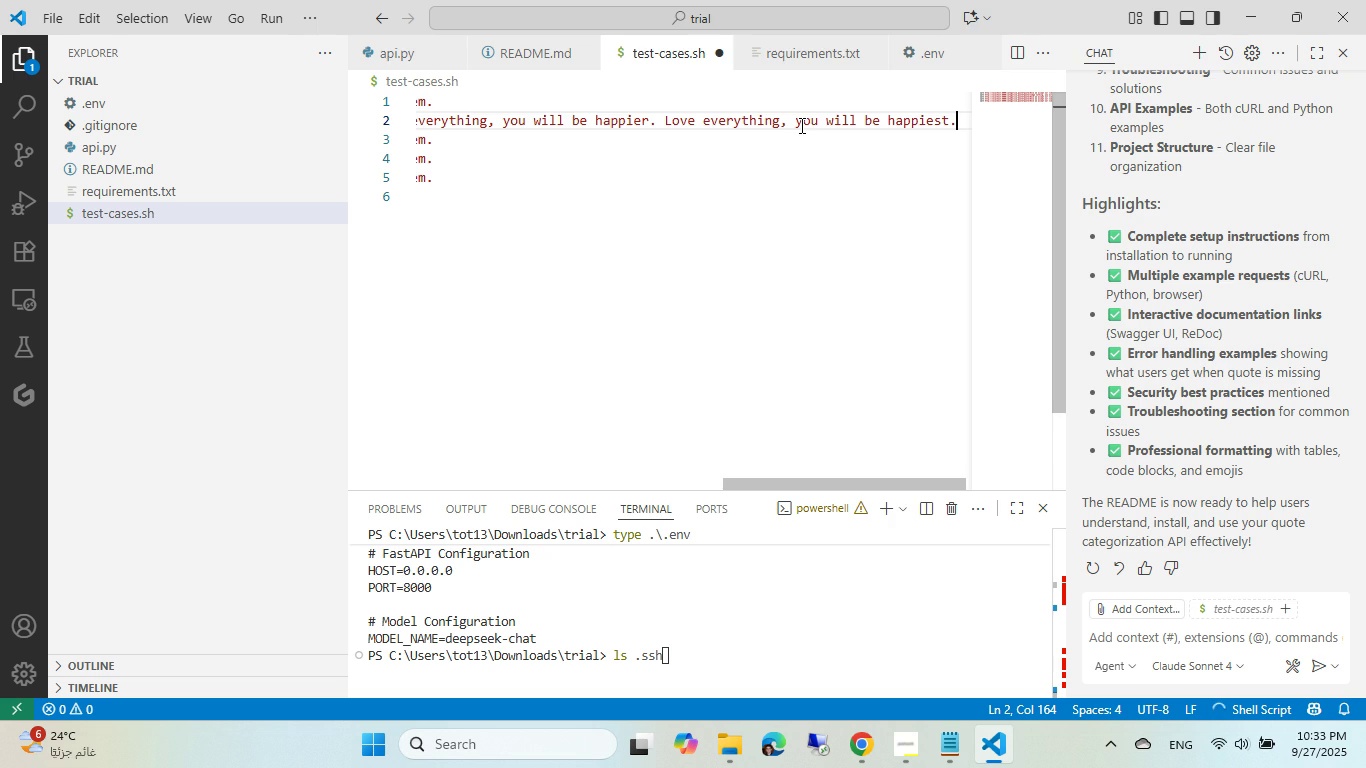 
key(Alt+Control+AltLeft)
 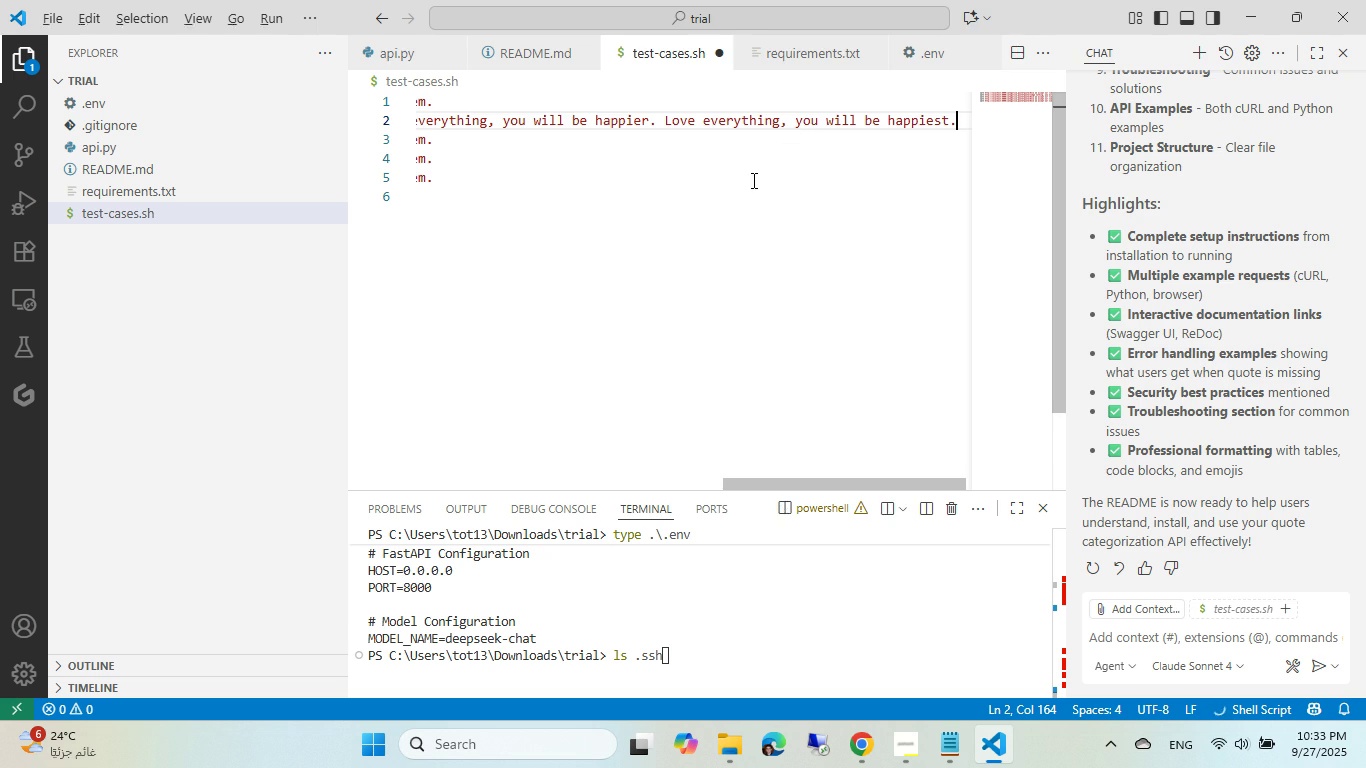 
key(Alt+Control+Tab)